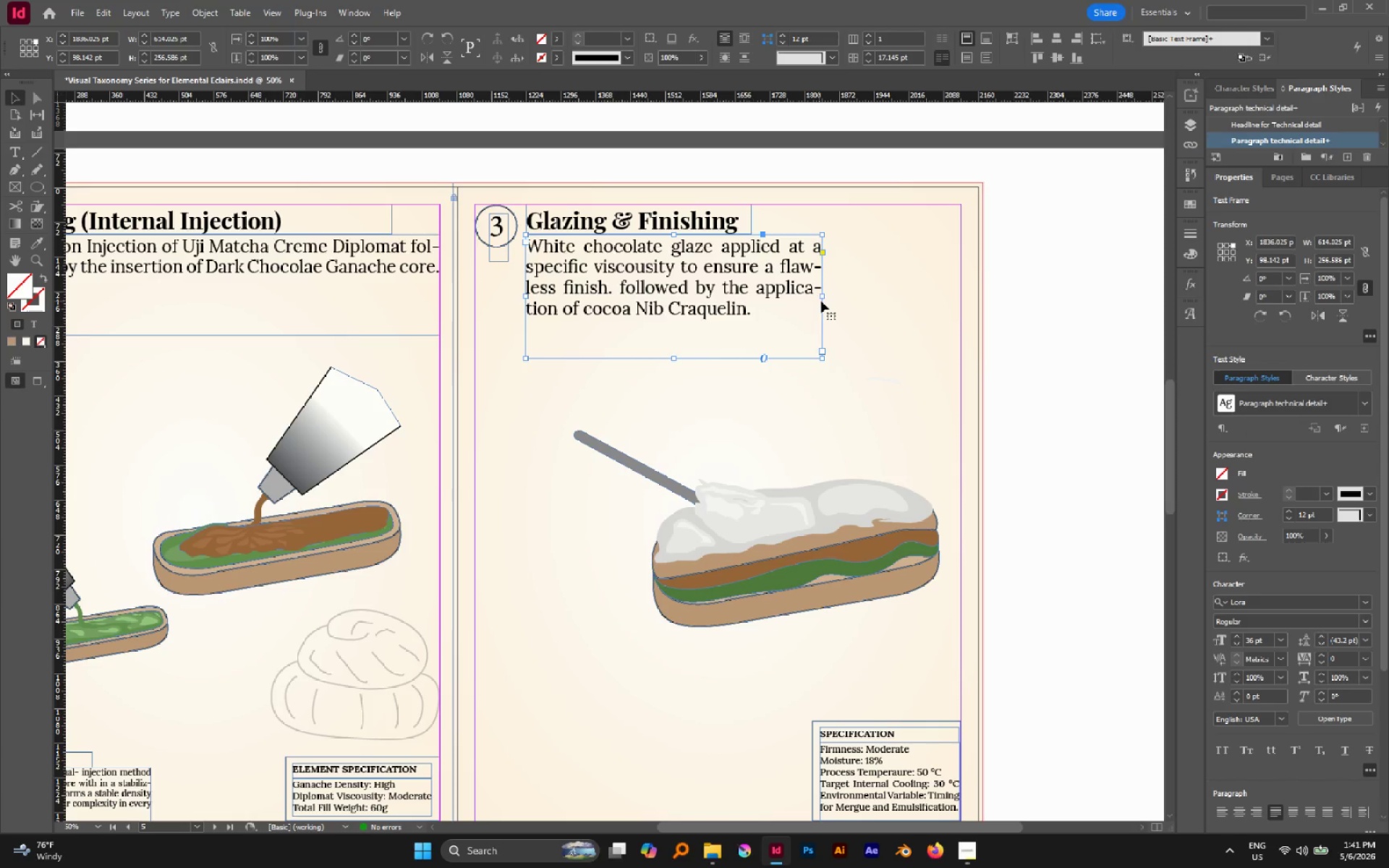 
left_click_drag(start_coordinate=[822, 298], to_coordinate=[959, 281])
 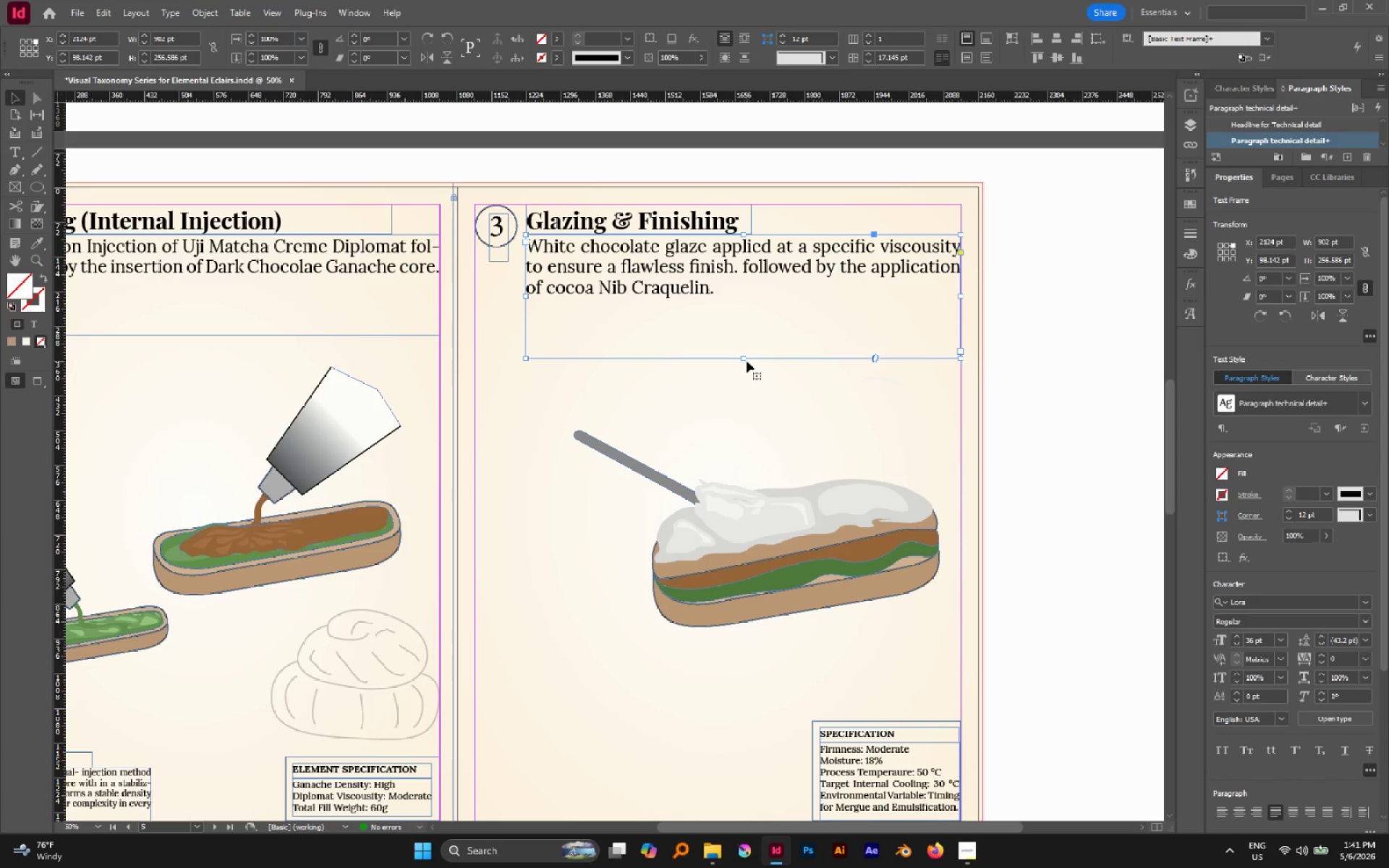 
left_click_drag(start_coordinate=[743, 359], to_coordinate=[732, 310])
 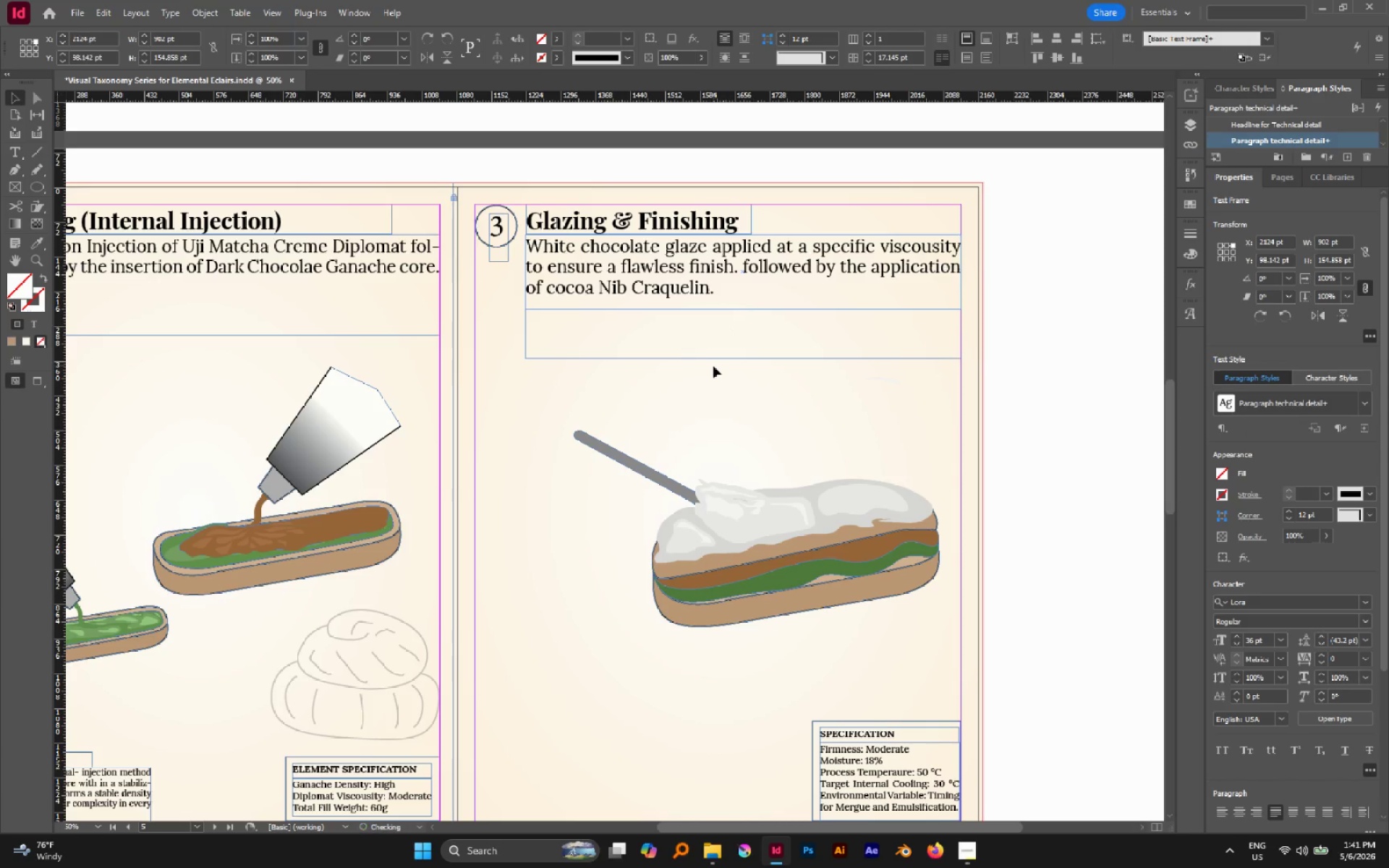 
left_click([713, 366])
 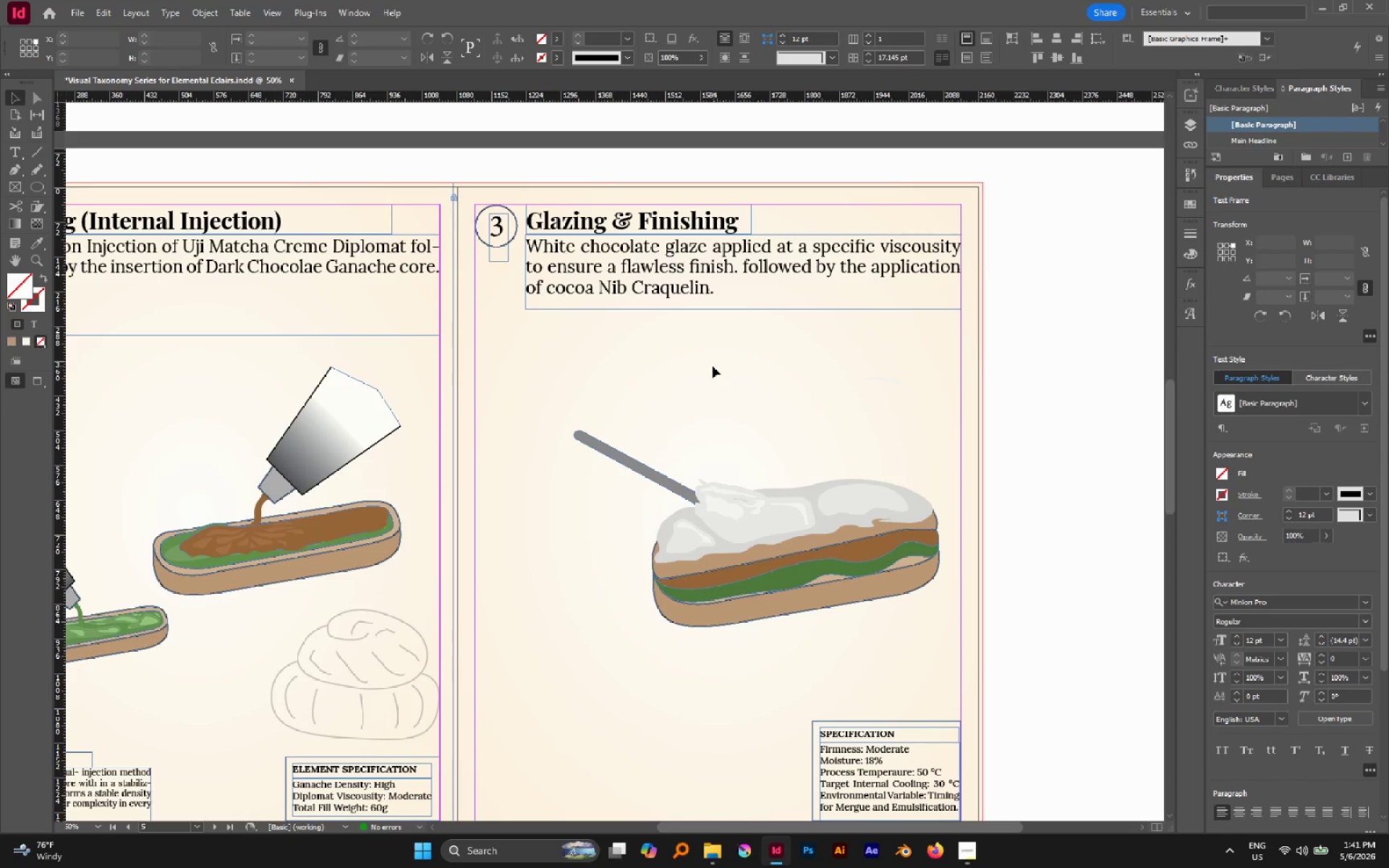 
hold_key(key=AltLeft, duration=0.53)
scroll: coordinate [713, 365], scroll_direction: none, amount: 0.0
 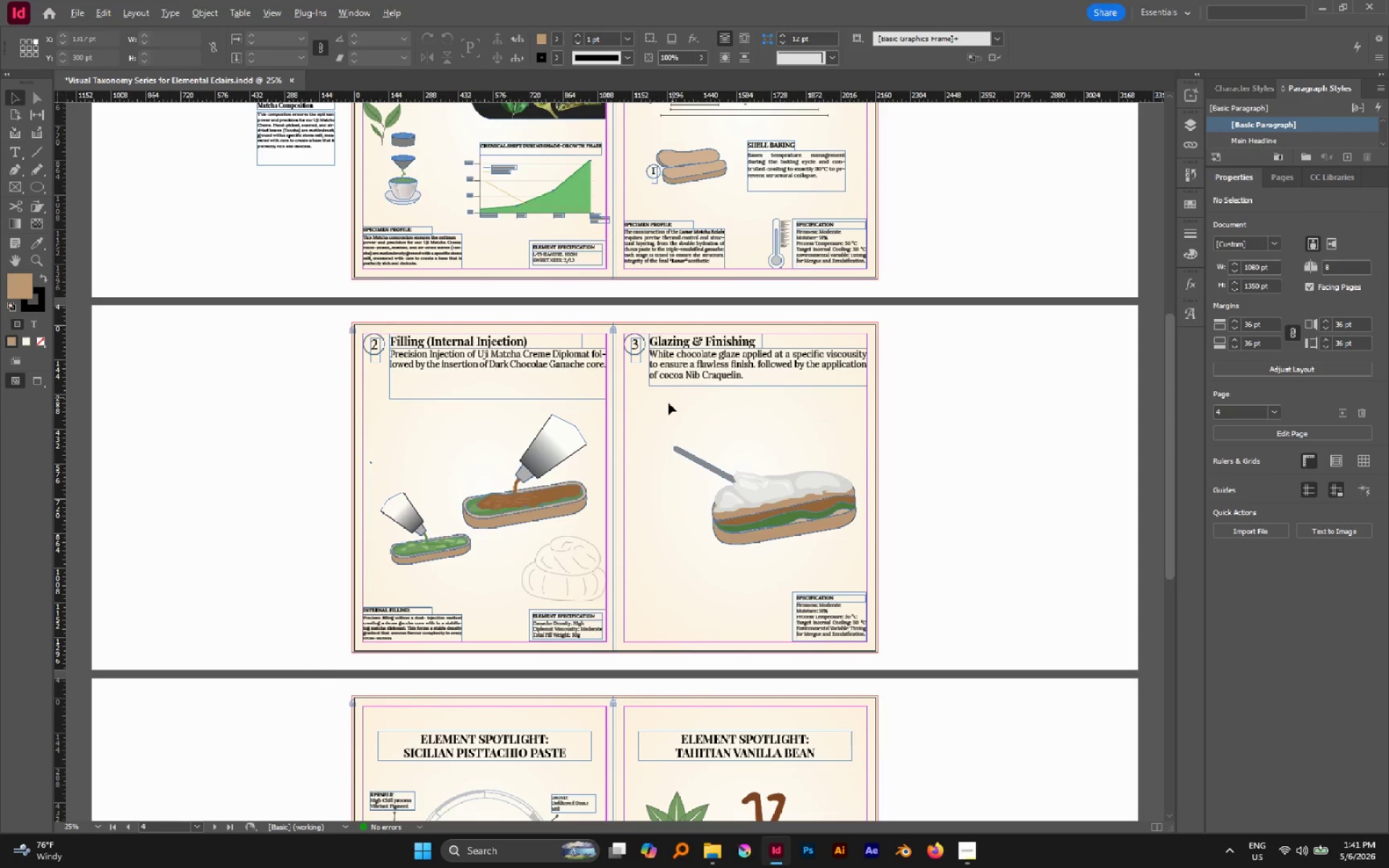 
left_click_drag(start_coordinate=[660, 404], to_coordinate=[891, 565])
 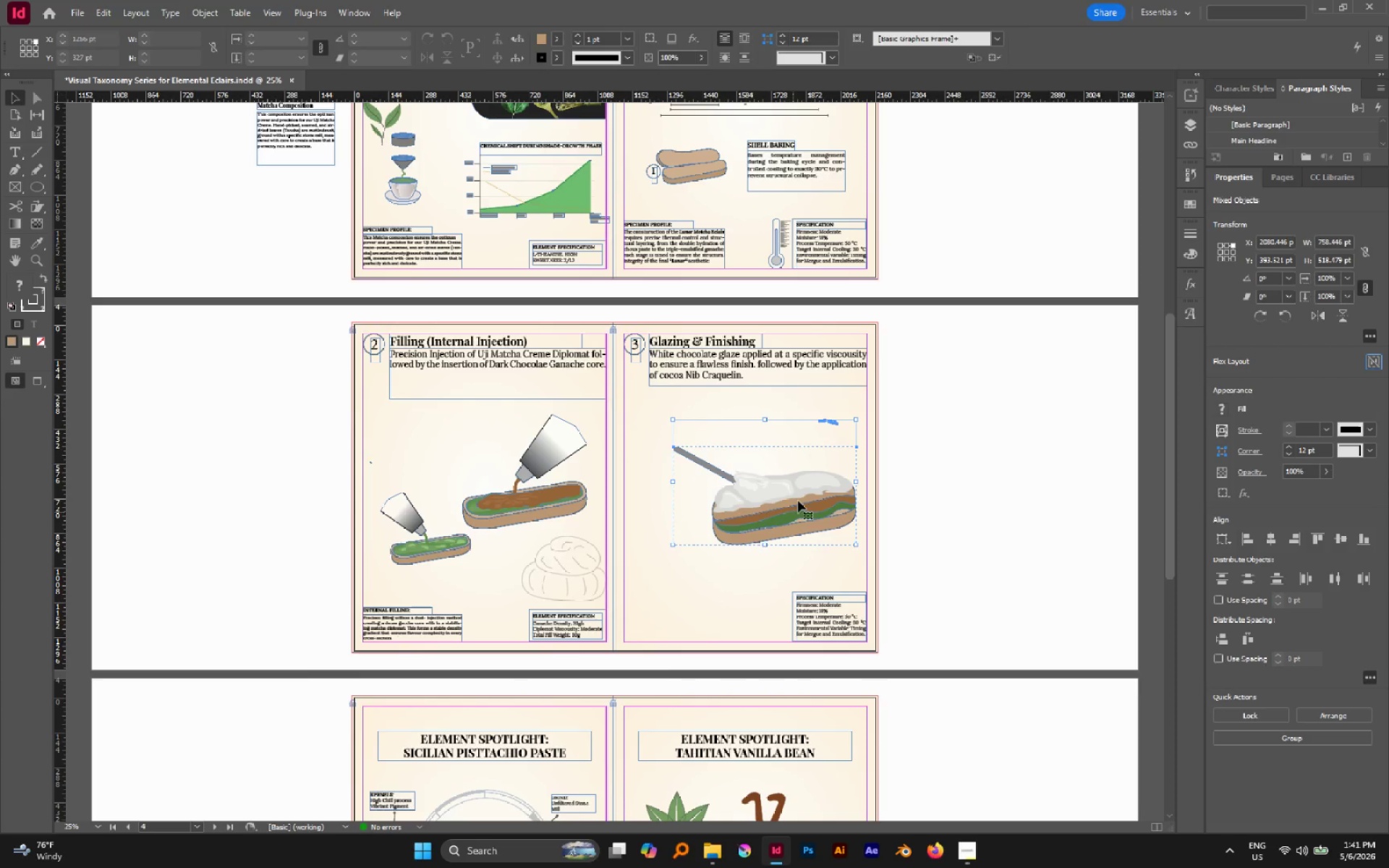 
left_click_drag(start_coordinate=[823, 502], to_coordinate=[790, 461])
 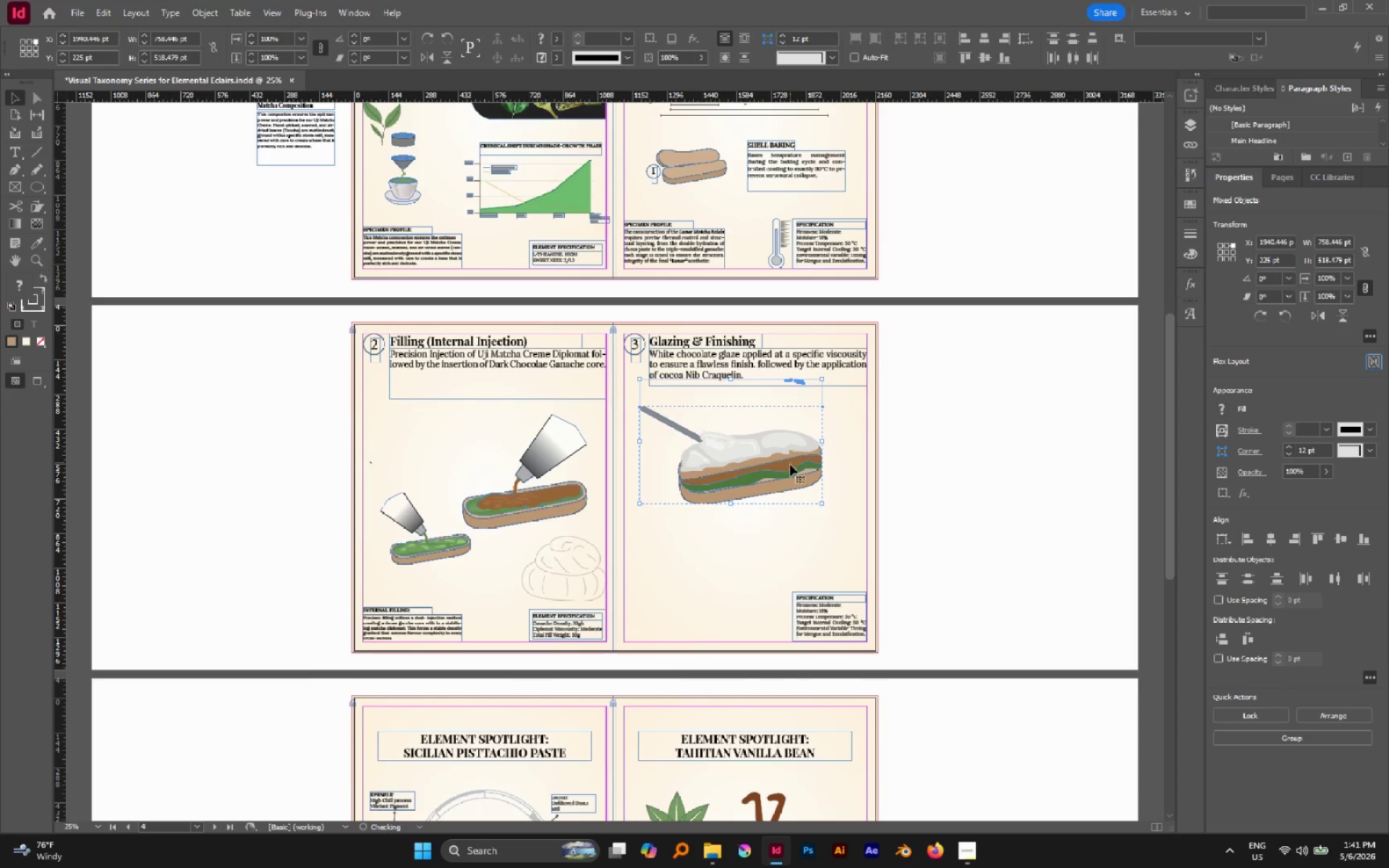 
left_click_drag(start_coordinate=[790, 464], to_coordinate=[787, 454])
 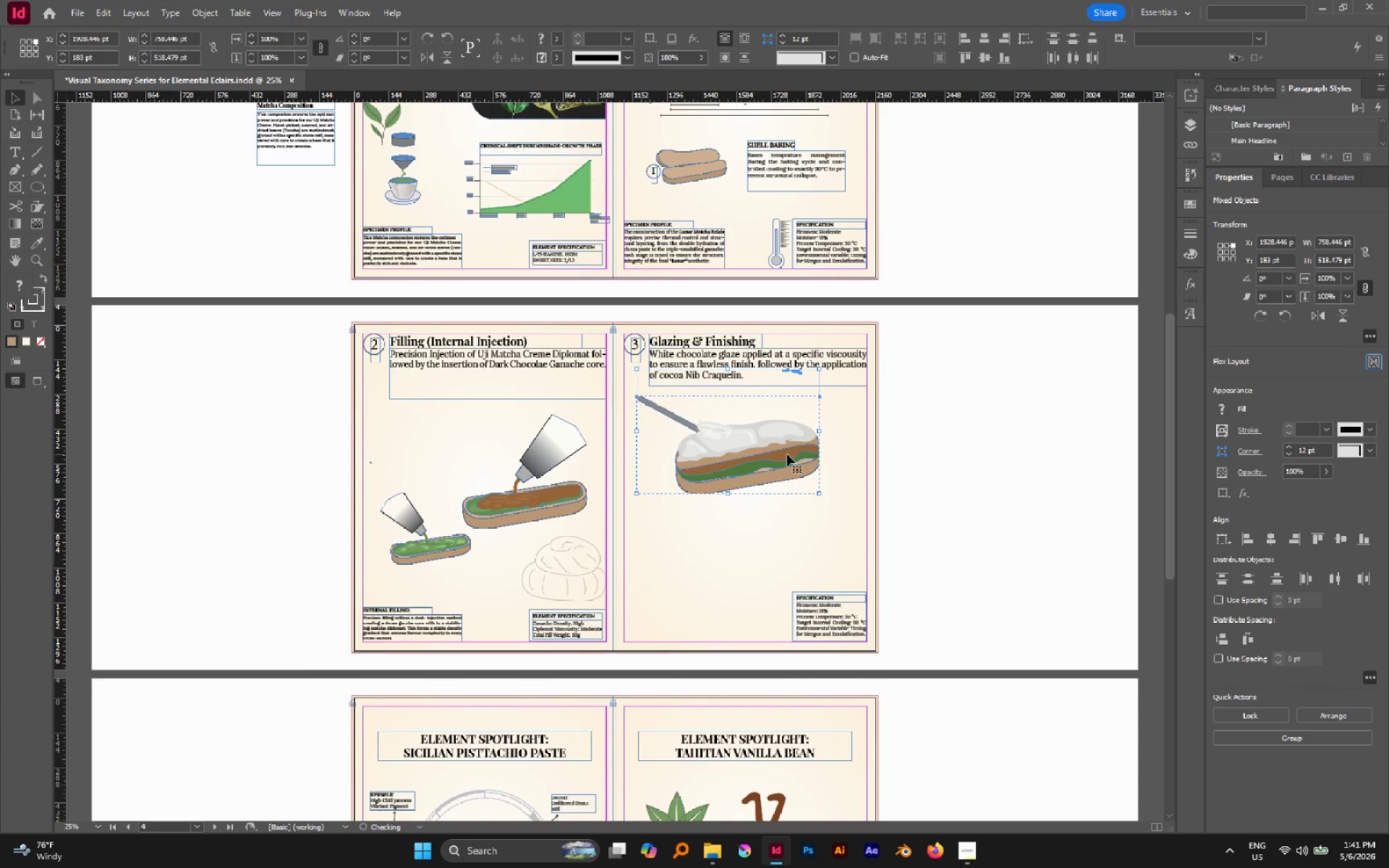 
left_click_drag(start_coordinate=[787, 454], to_coordinate=[782, 453])
 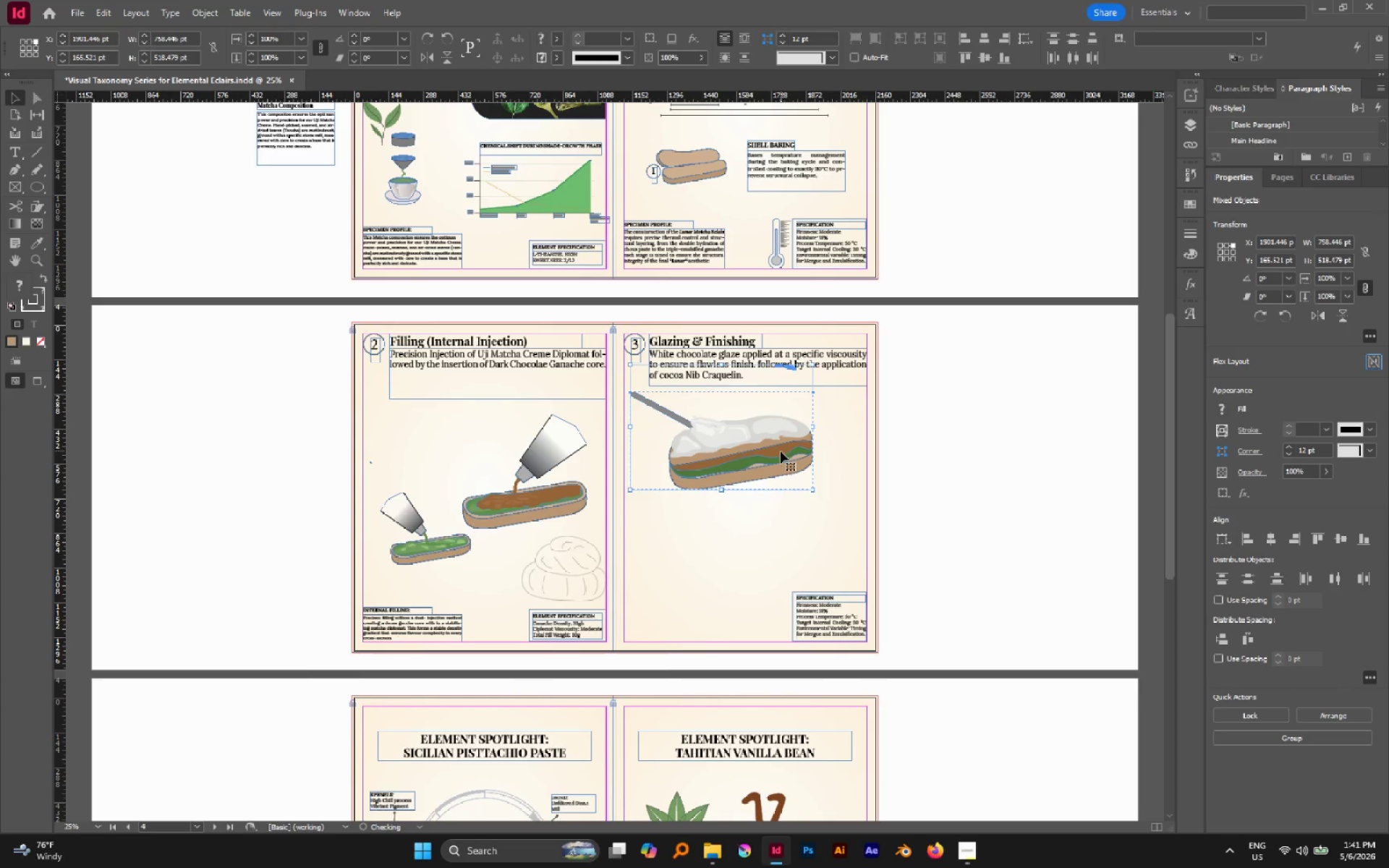 
left_click([820, 527])
 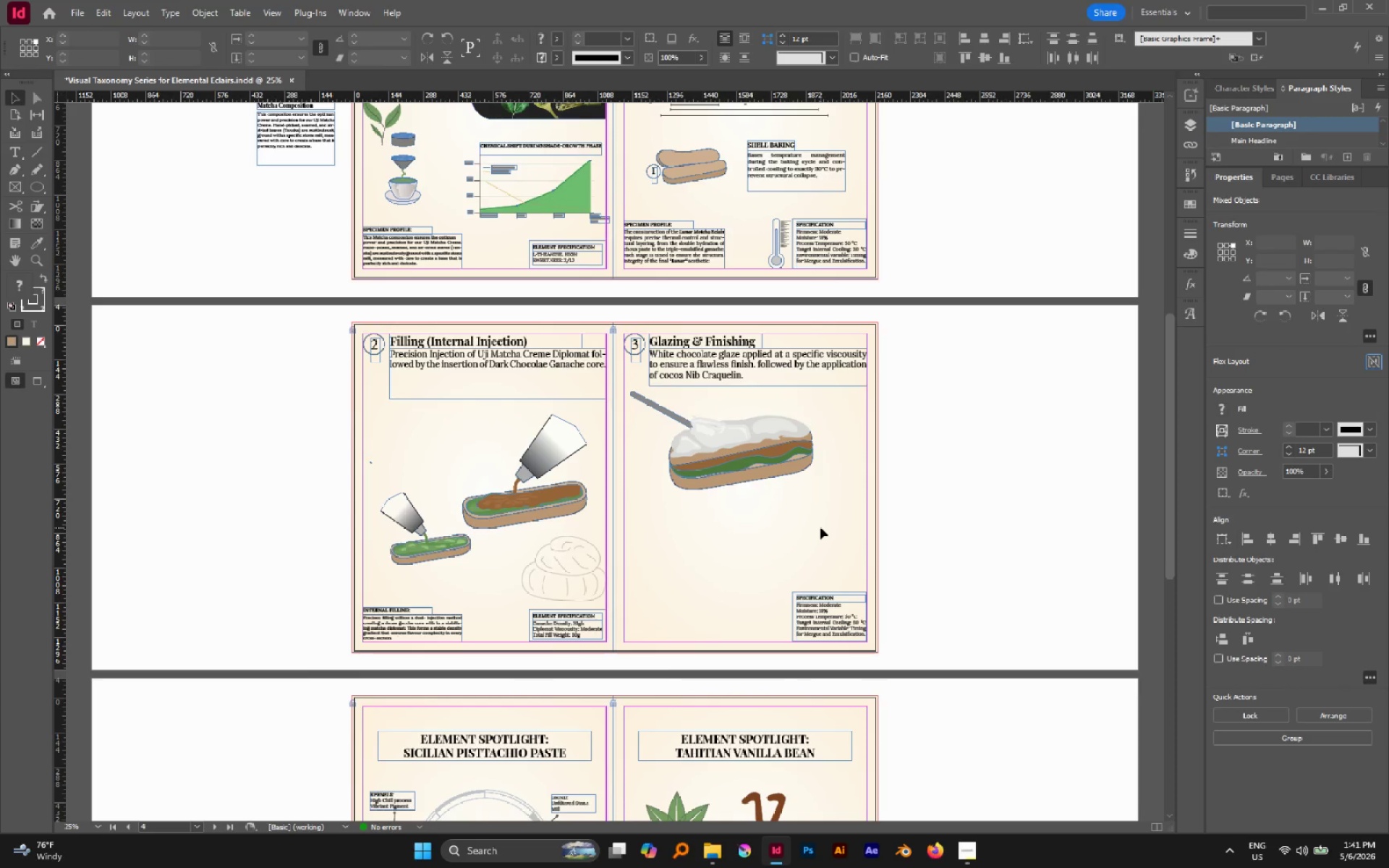 
left_click_drag(start_coordinate=[820, 527], to_coordinate=[717, 442])
 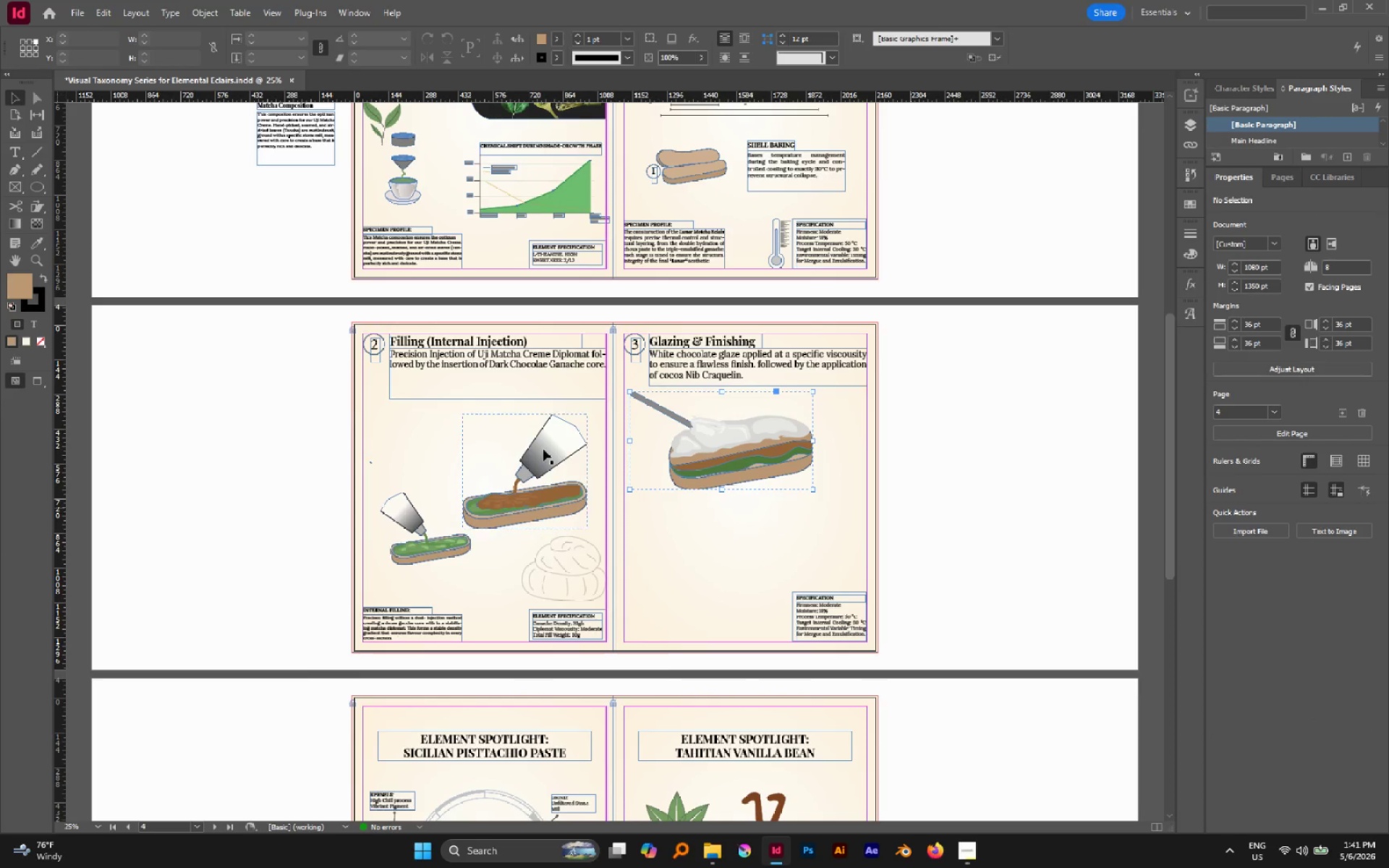 
left_click_drag(start_coordinate=[507, 446], to_coordinate=[584, 513])
 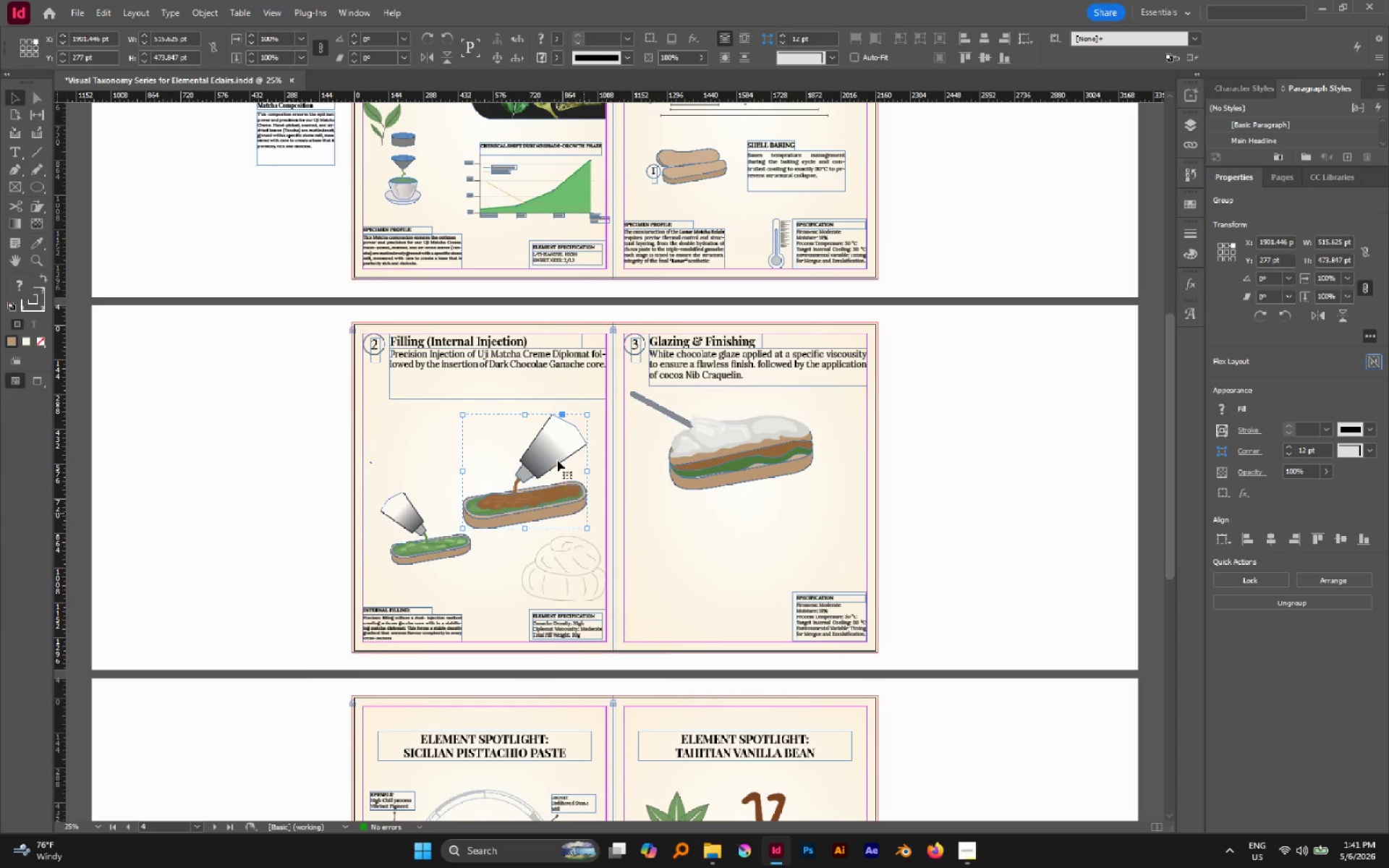 
left_click_drag(start_coordinate=[556, 459], to_coordinate=[562, 435])
 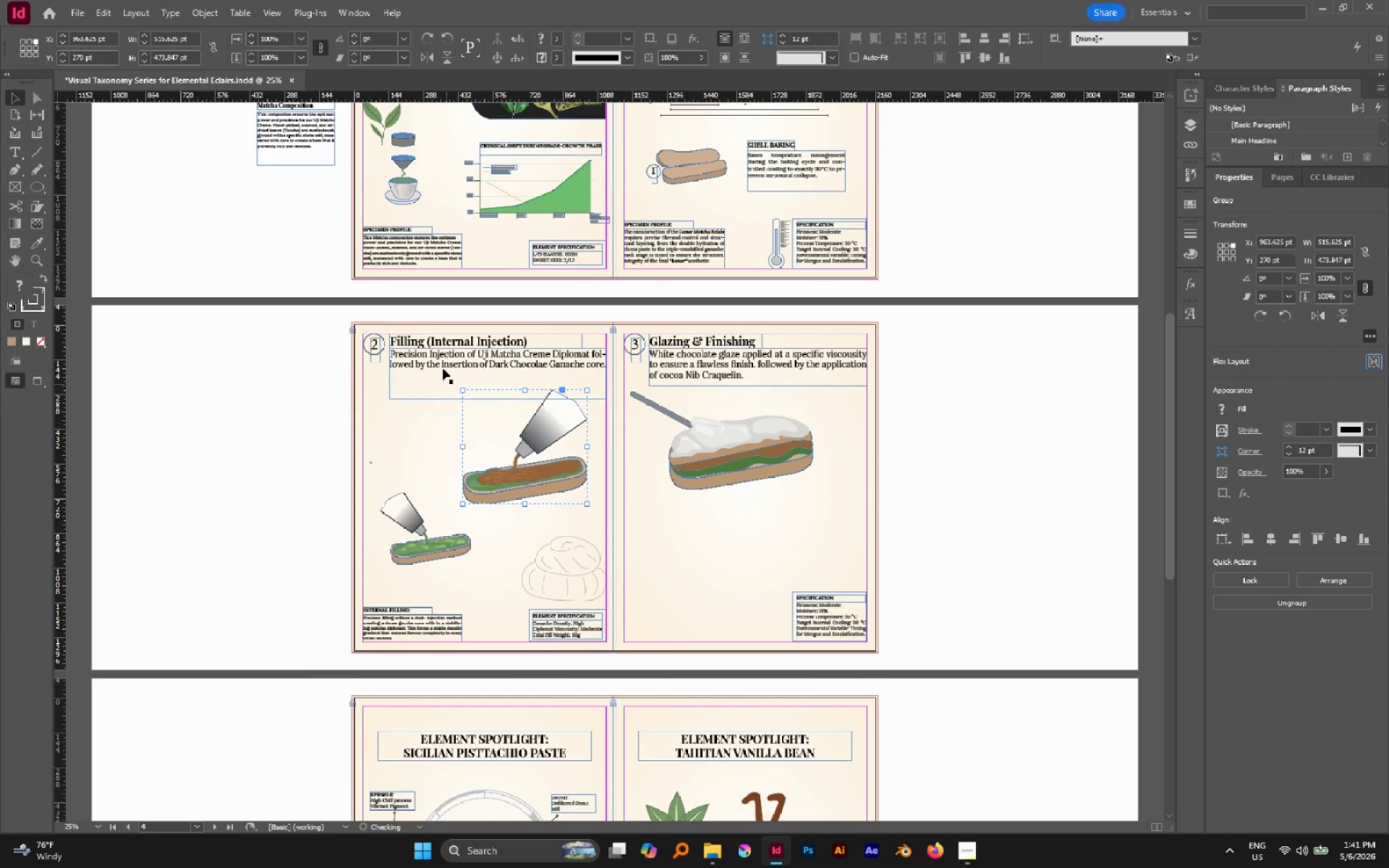 
hold_key(key=ShiftLeft, duration=0.62)
 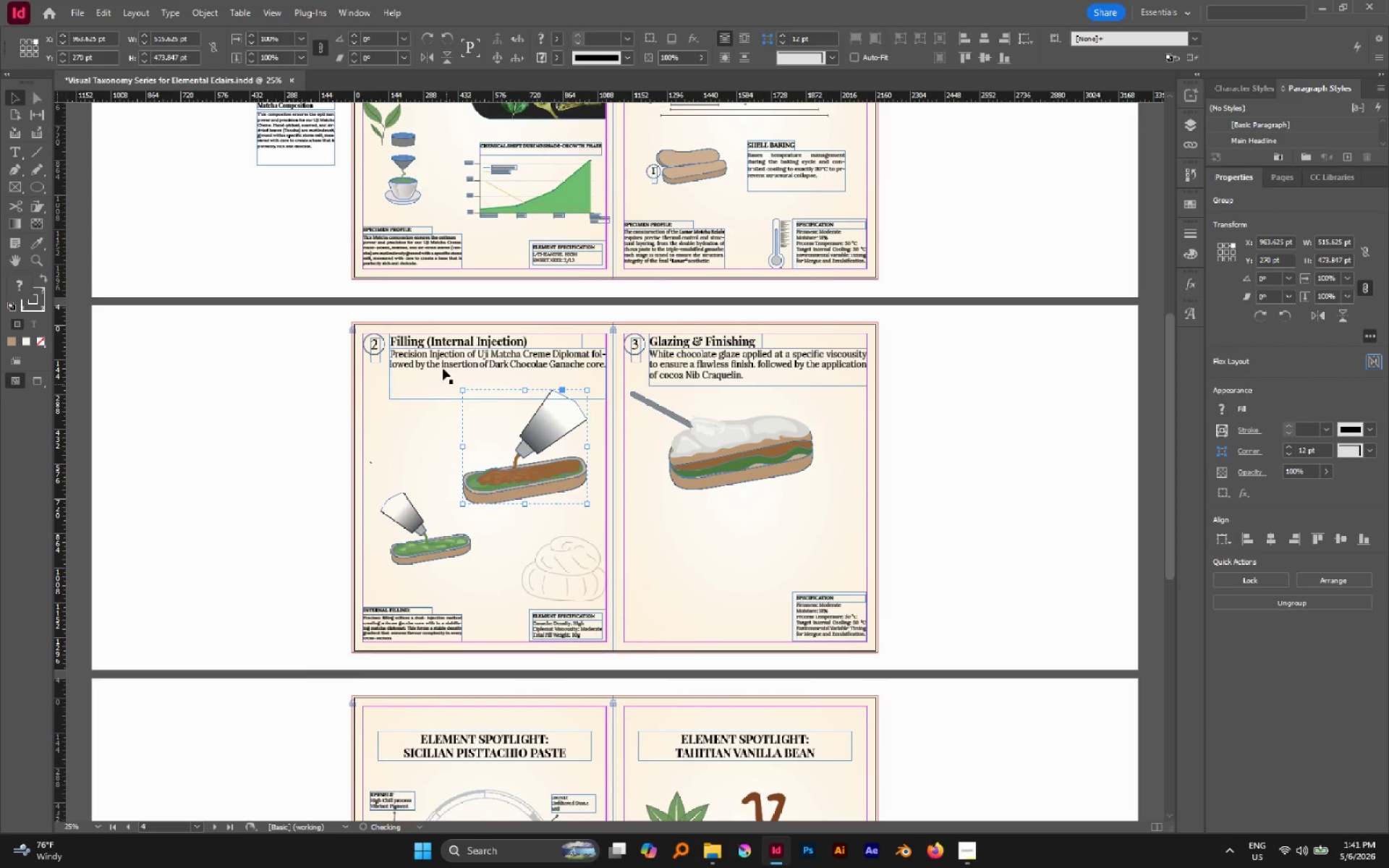 
left_click([443, 367])
 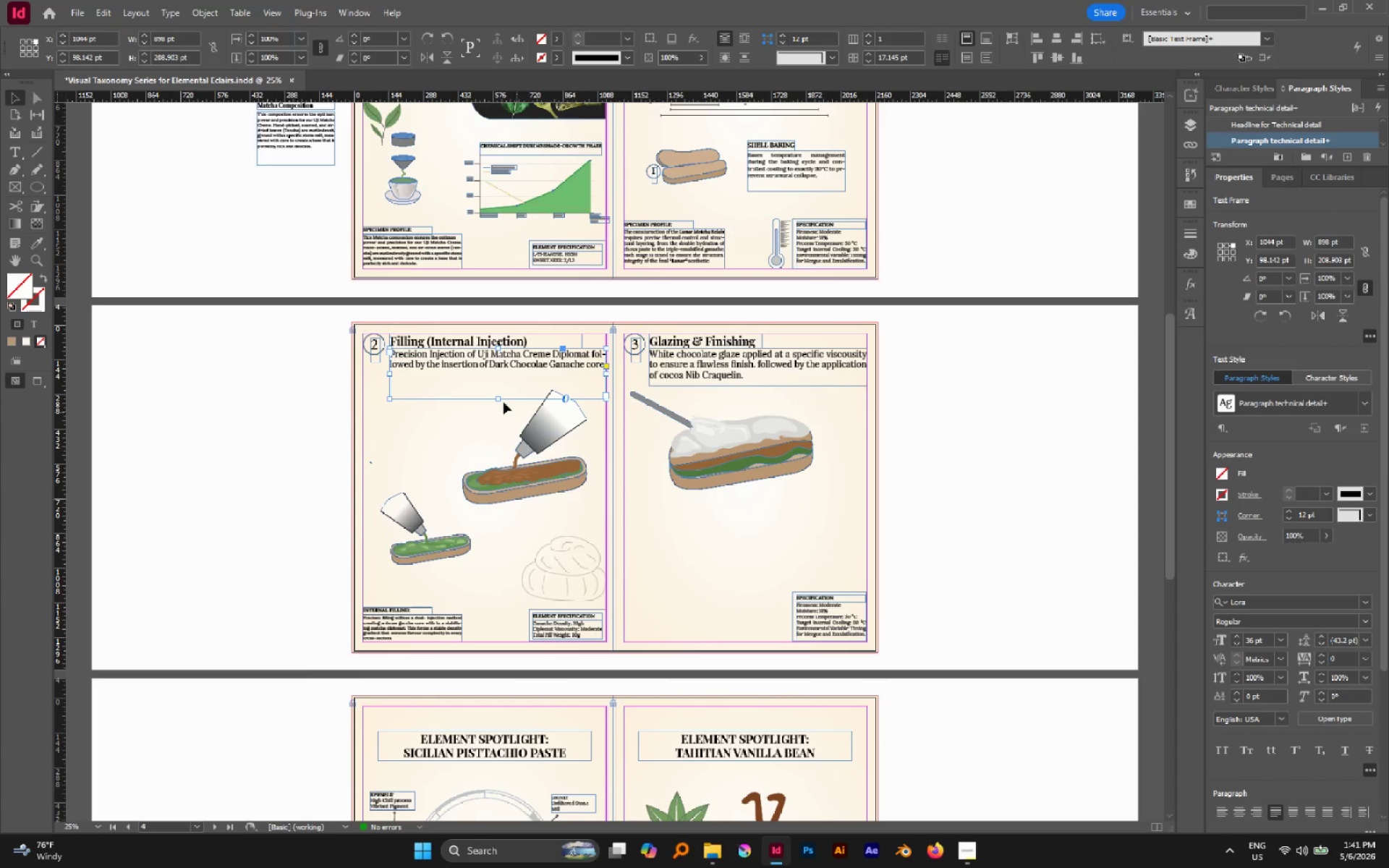 
left_click_drag(start_coordinate=[500, 398], to_coordinate=[504, 380])
 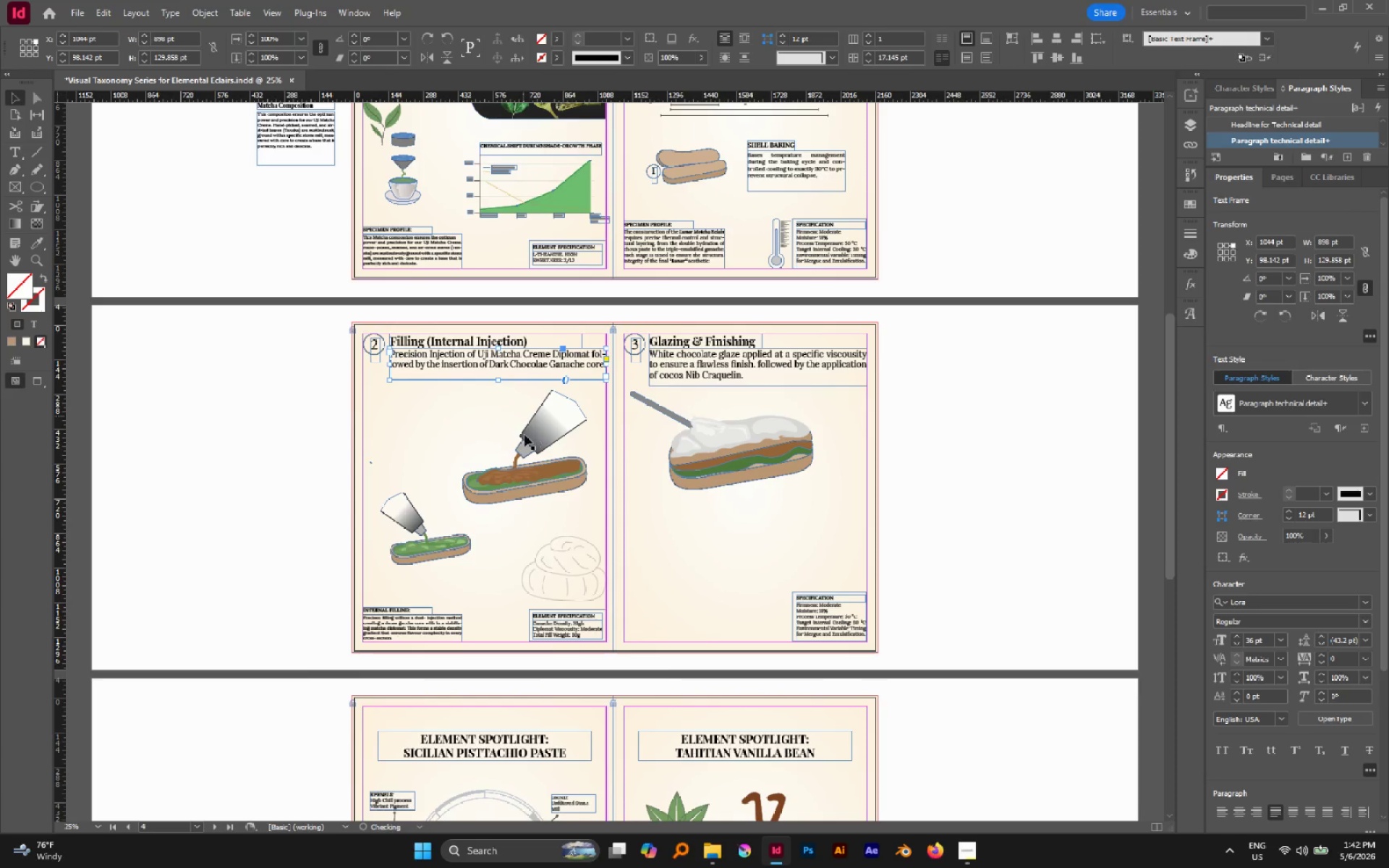 
left_click([510, 435])
 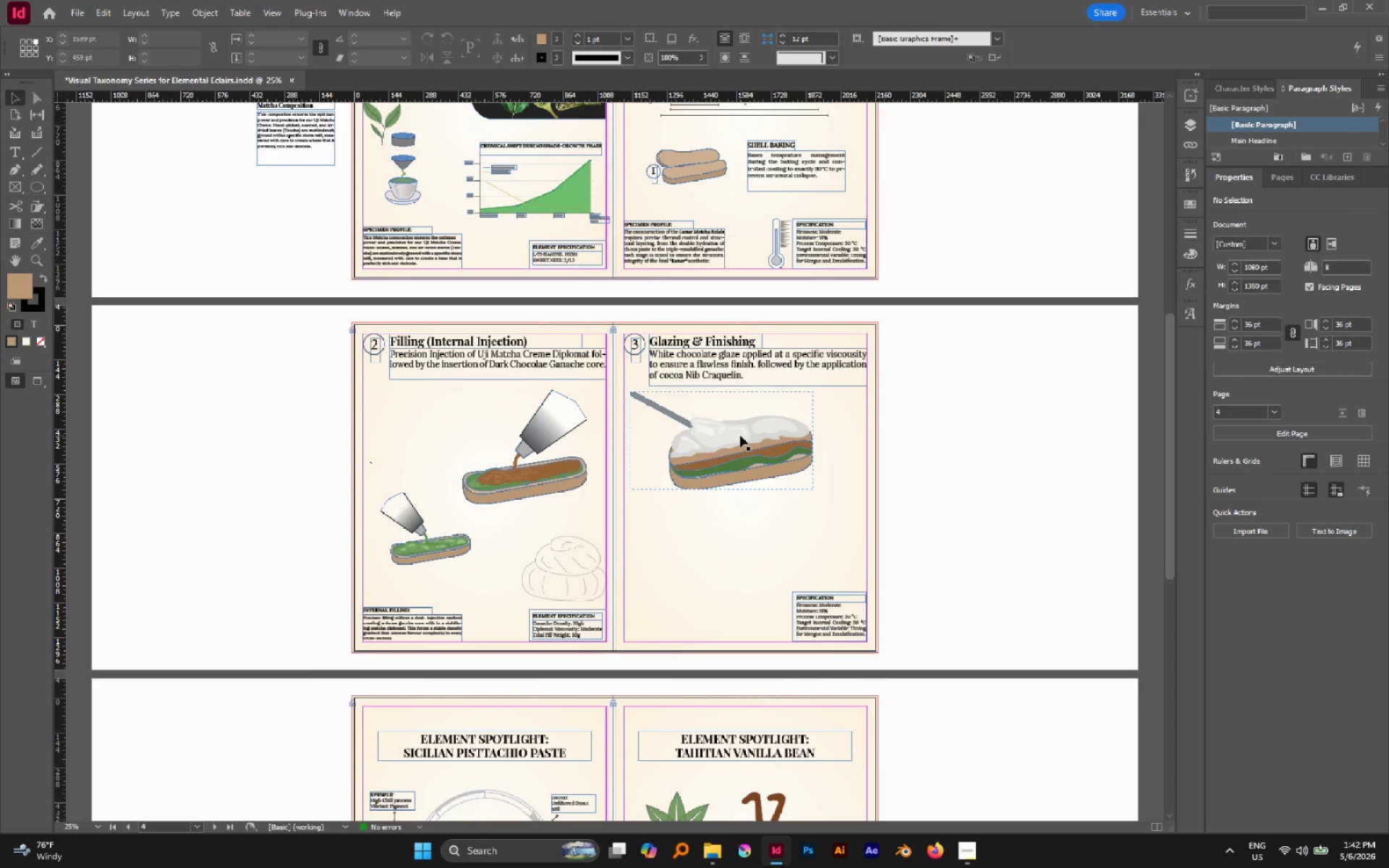 
scroll: coordinate [742, 435], scroll_direction: down, amount: 1.0
 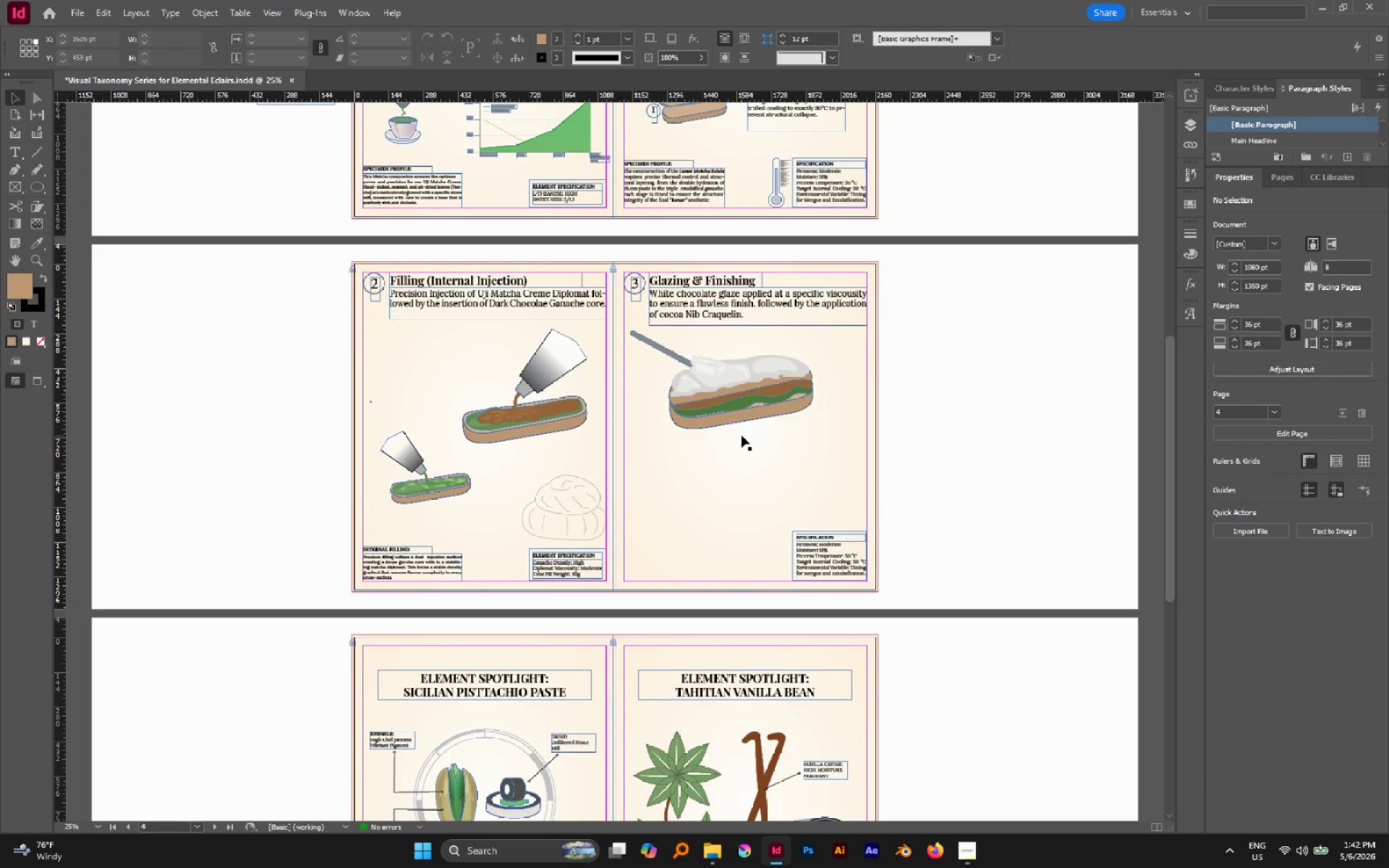 
wait(7.92)
 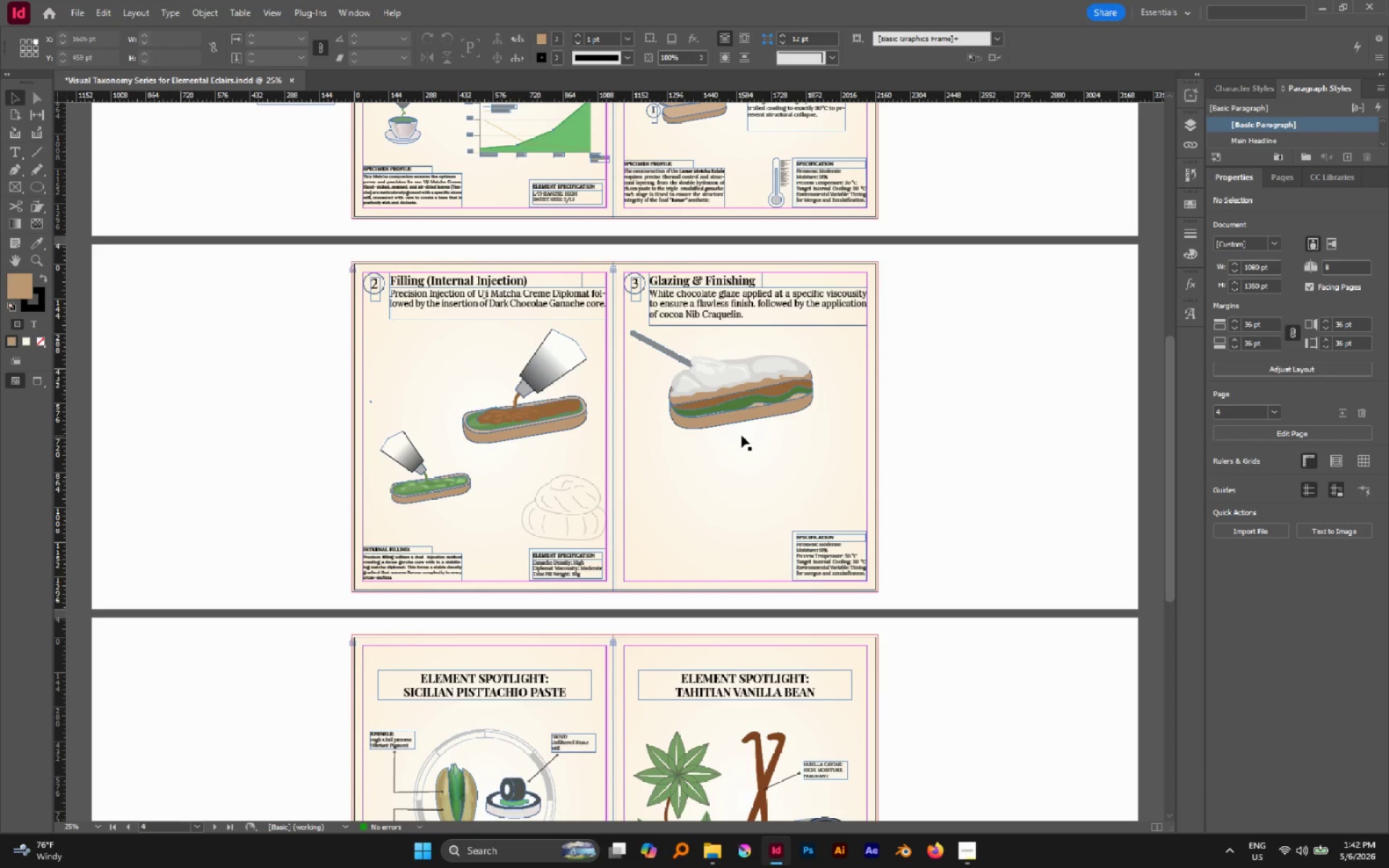 
left_click([964, 849])